 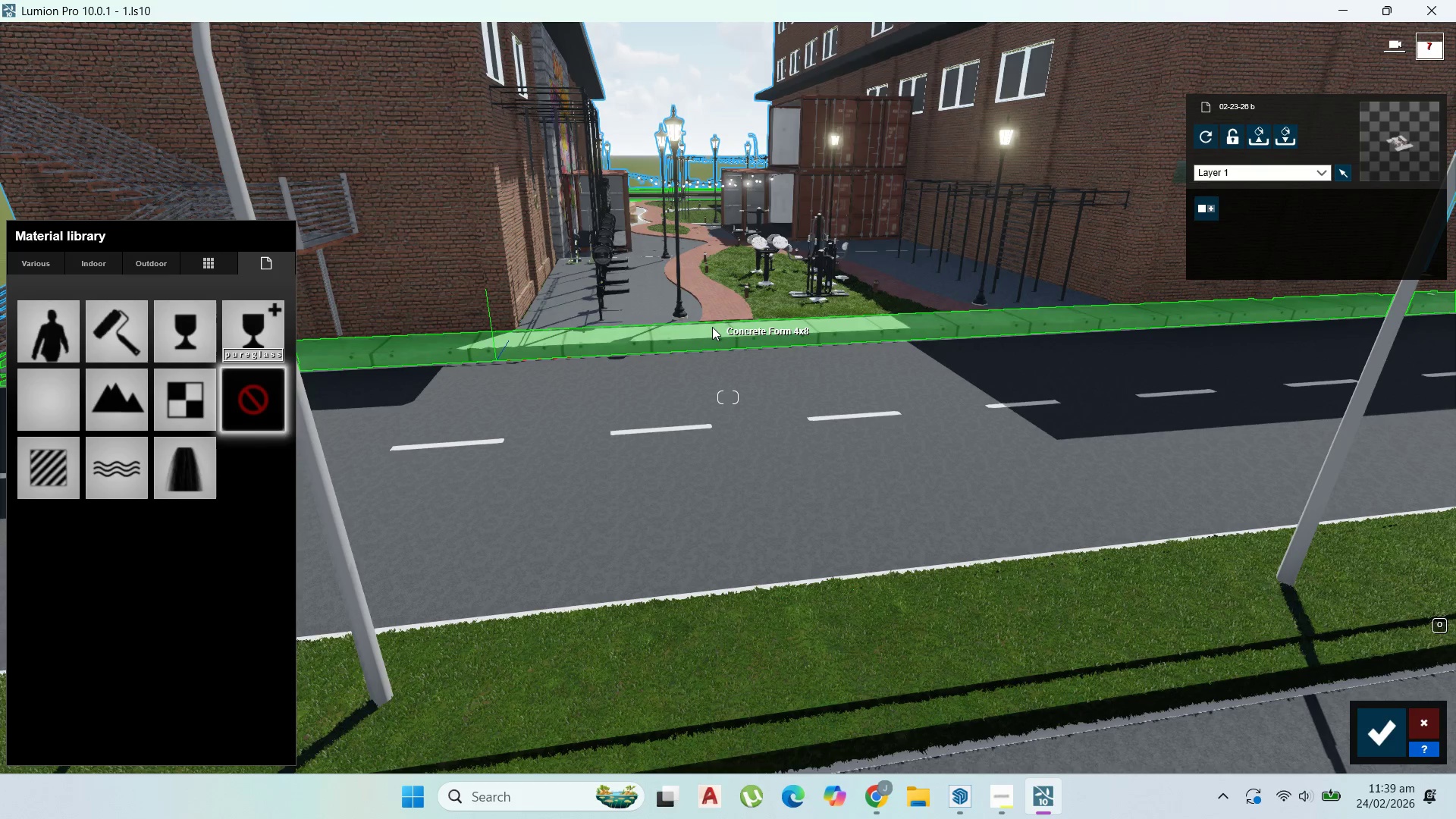 
left_click([145, 264])
 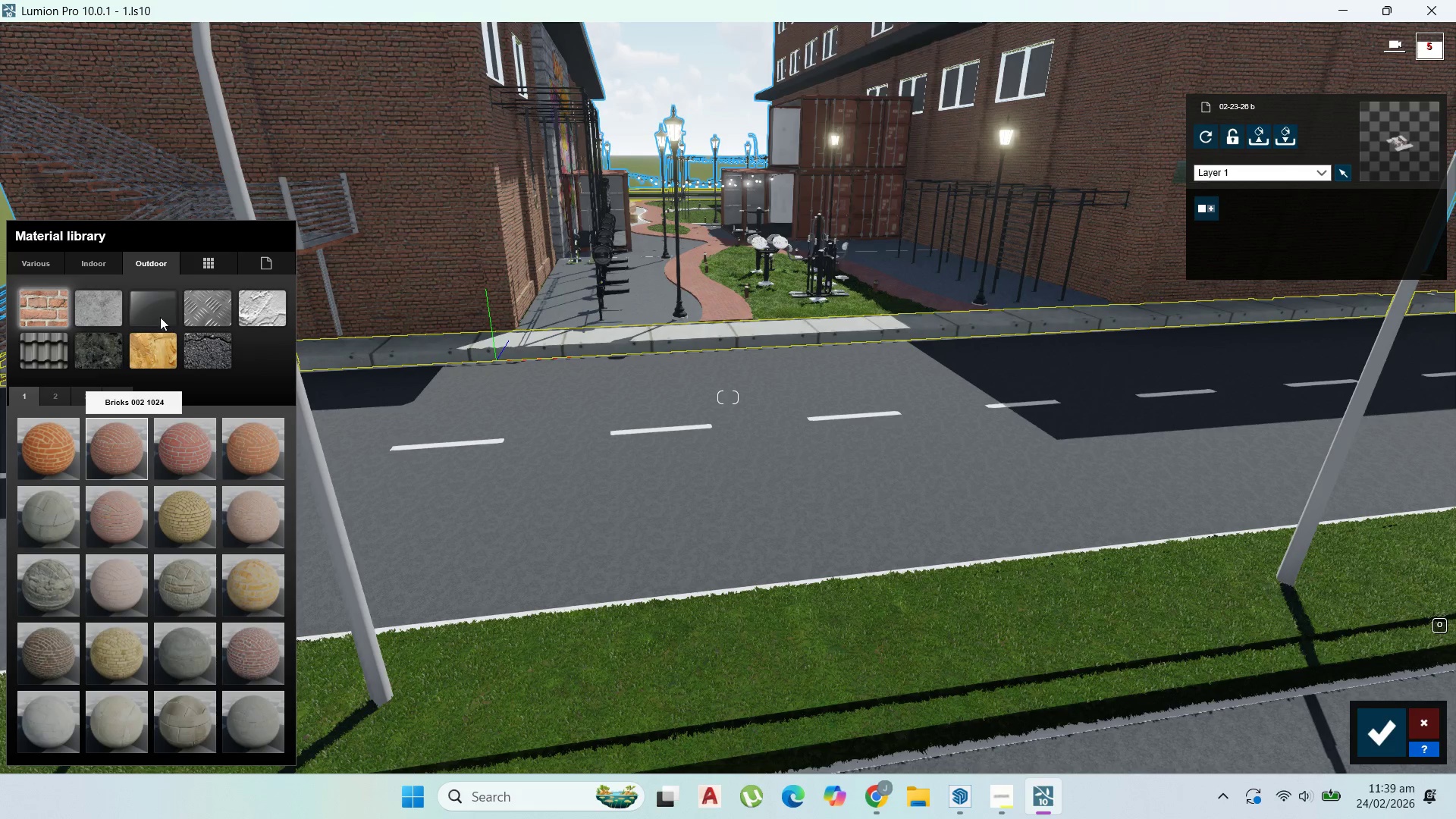 
wait(6.23)
 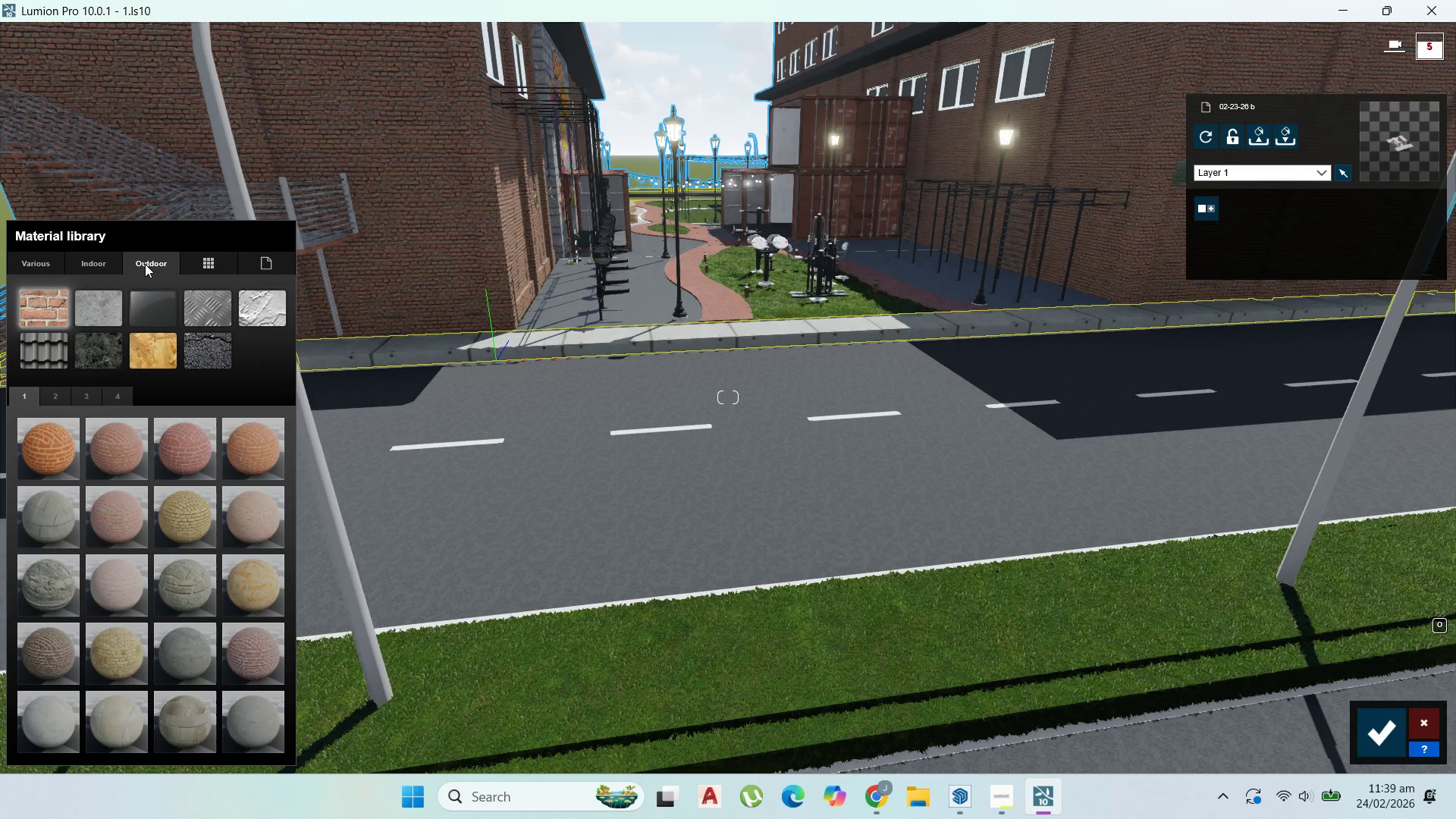 
left_click([100, 313])
 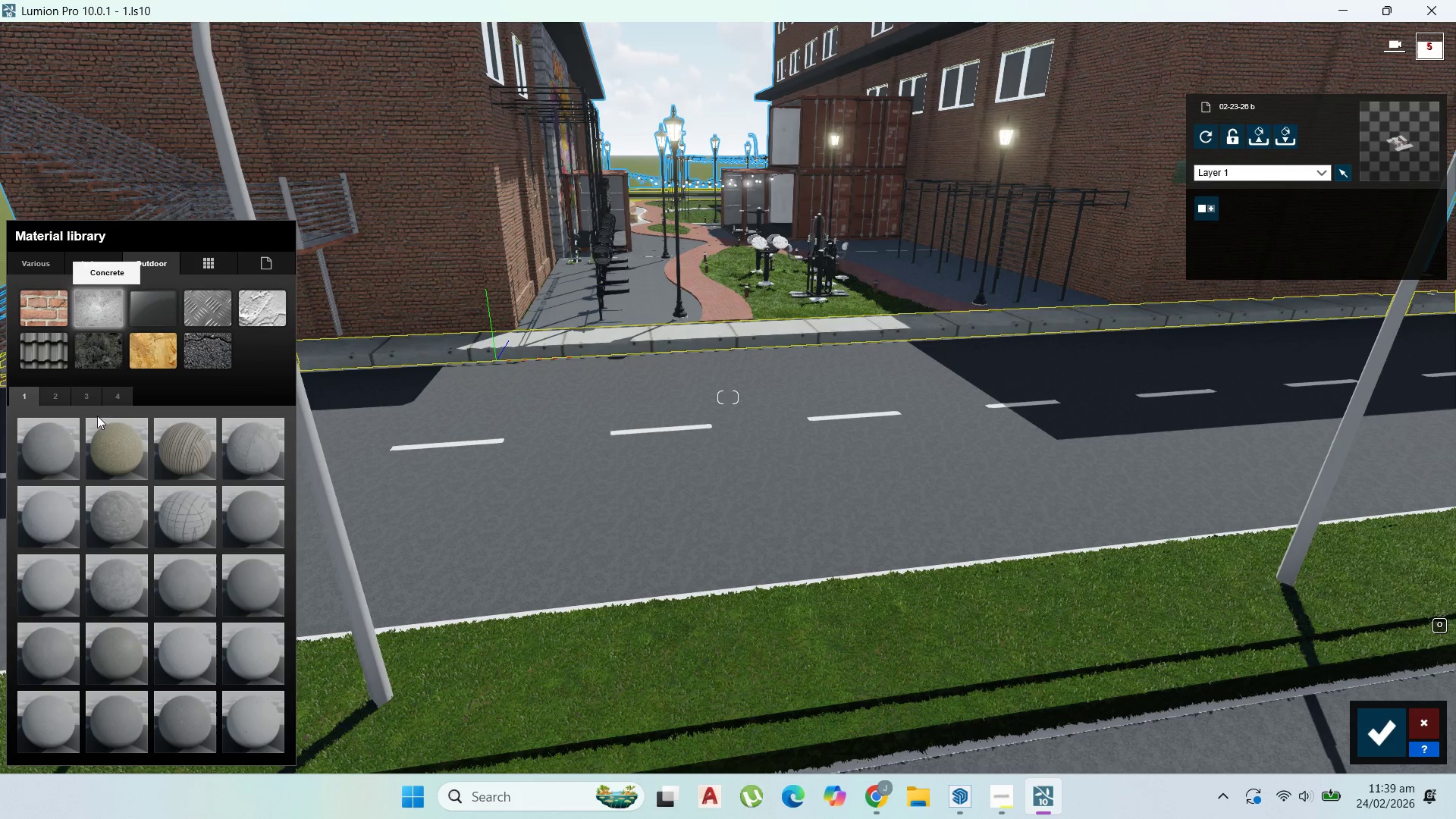 
left_click([59, 397])
 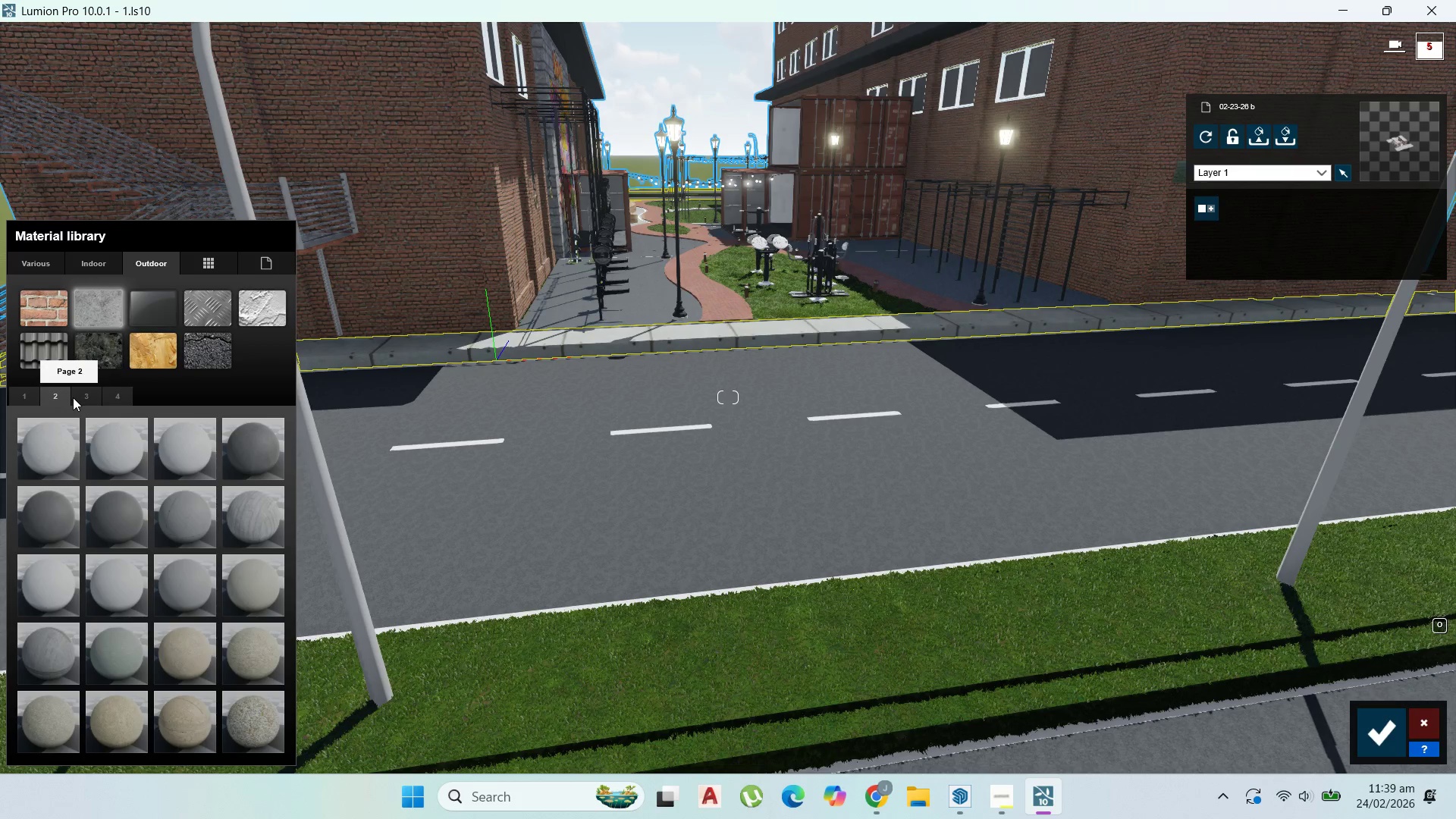 
wait(5.36)
 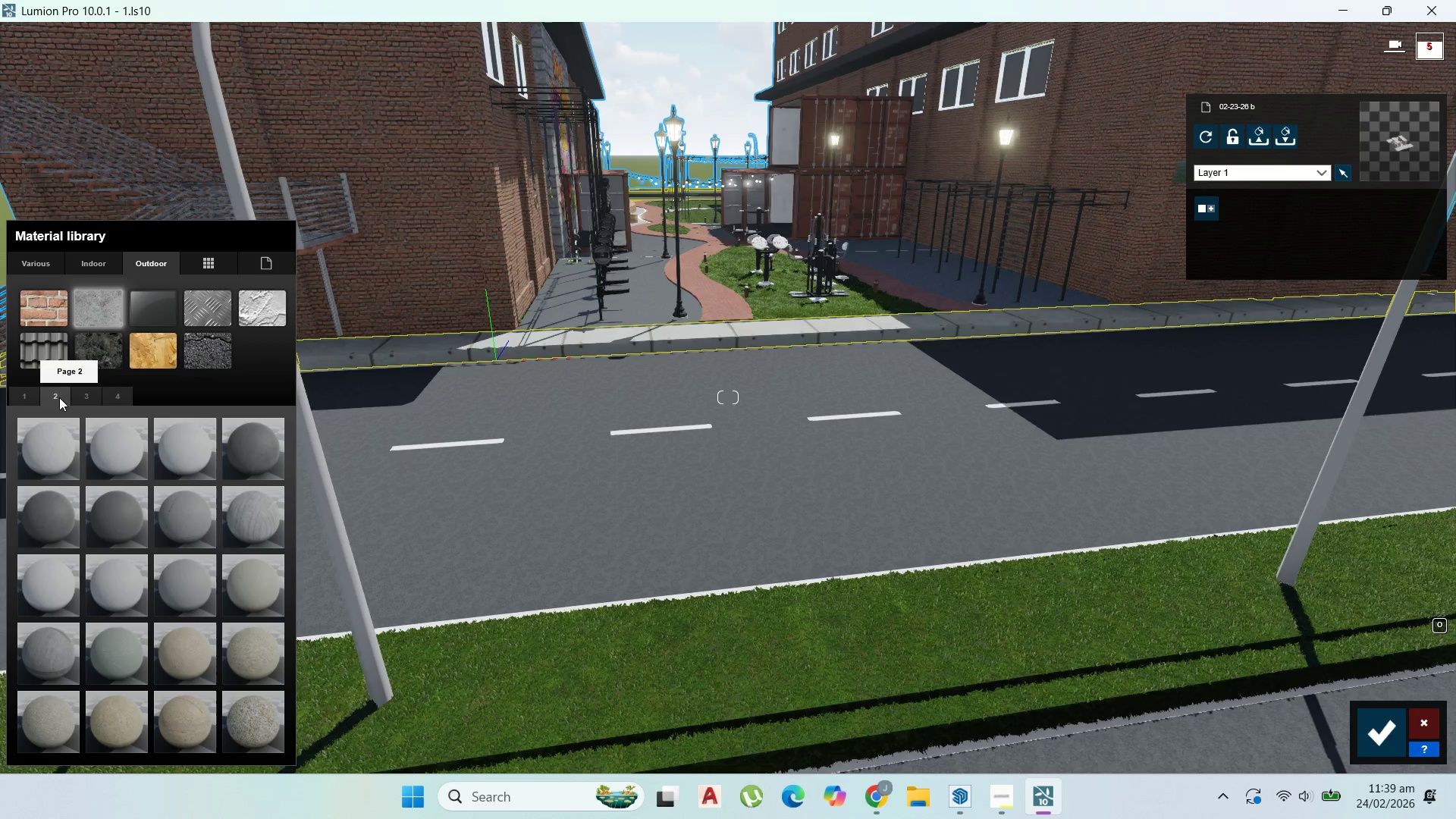 
left_click([186, 526])
 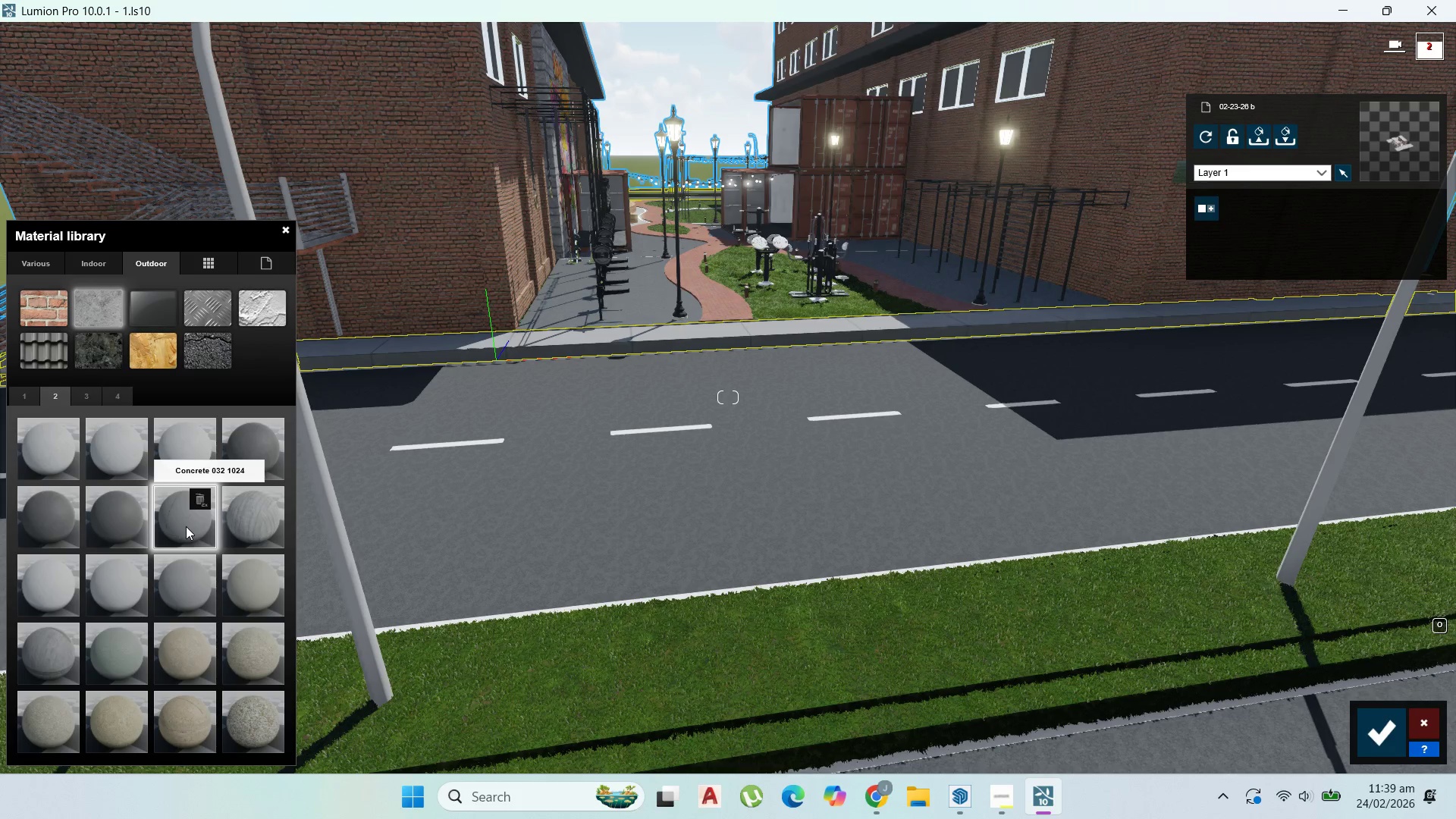 
wait(10.72)
 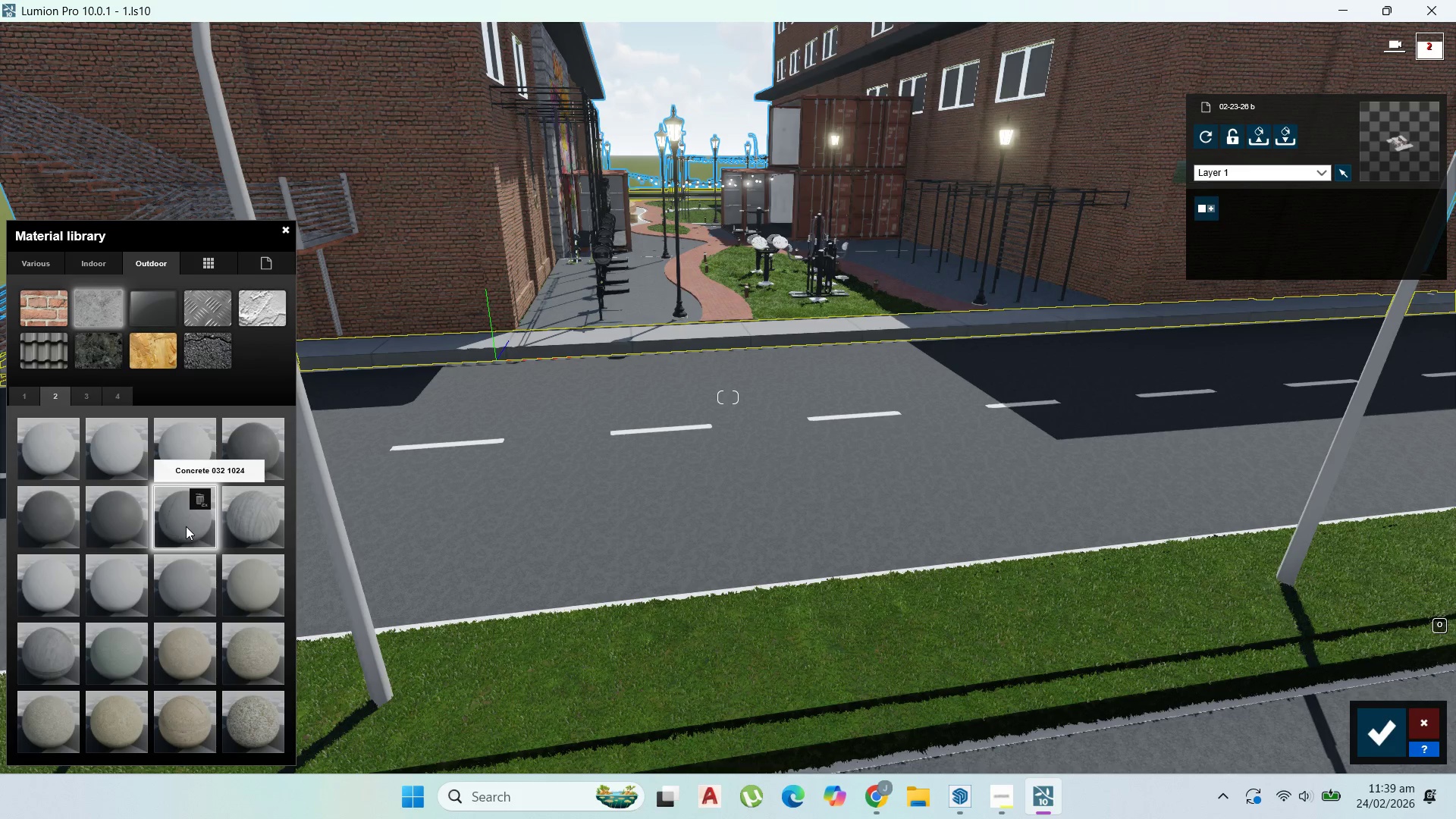 
scroll: coordinate [698, 215], scroll_direction: up, amount: 3.0
 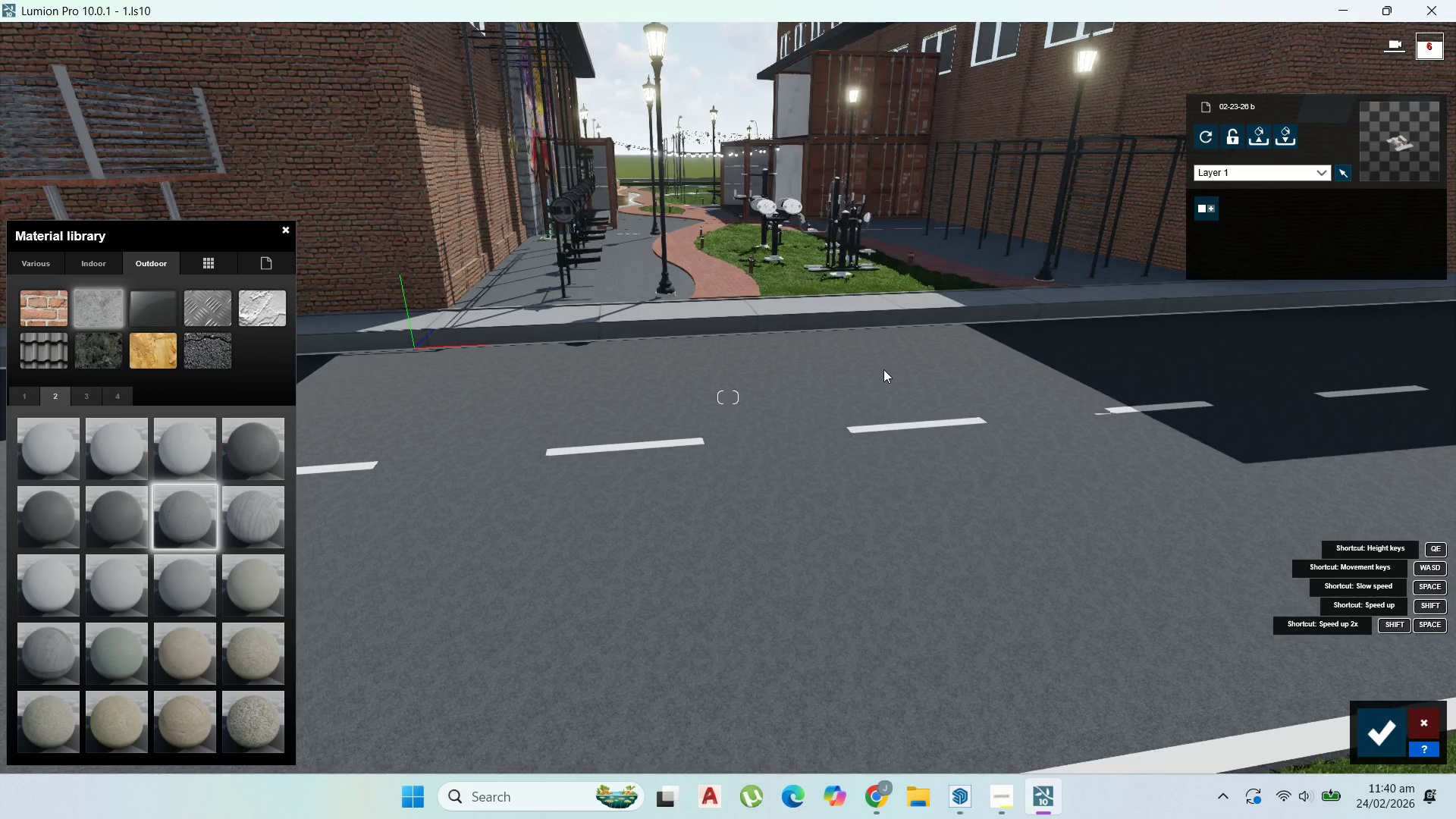 
left_click([883, 369])
 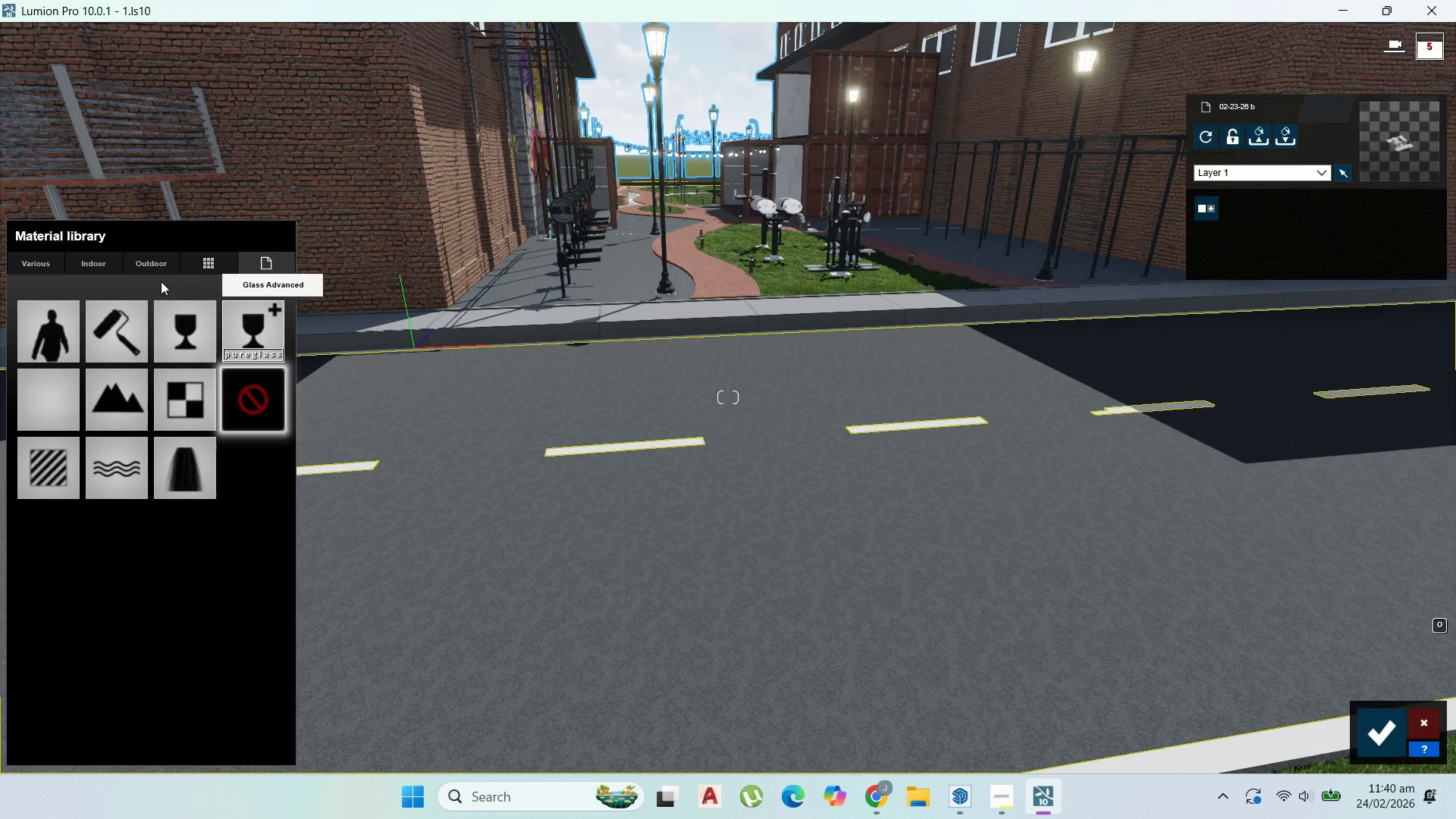 
left_click([160, 257])
 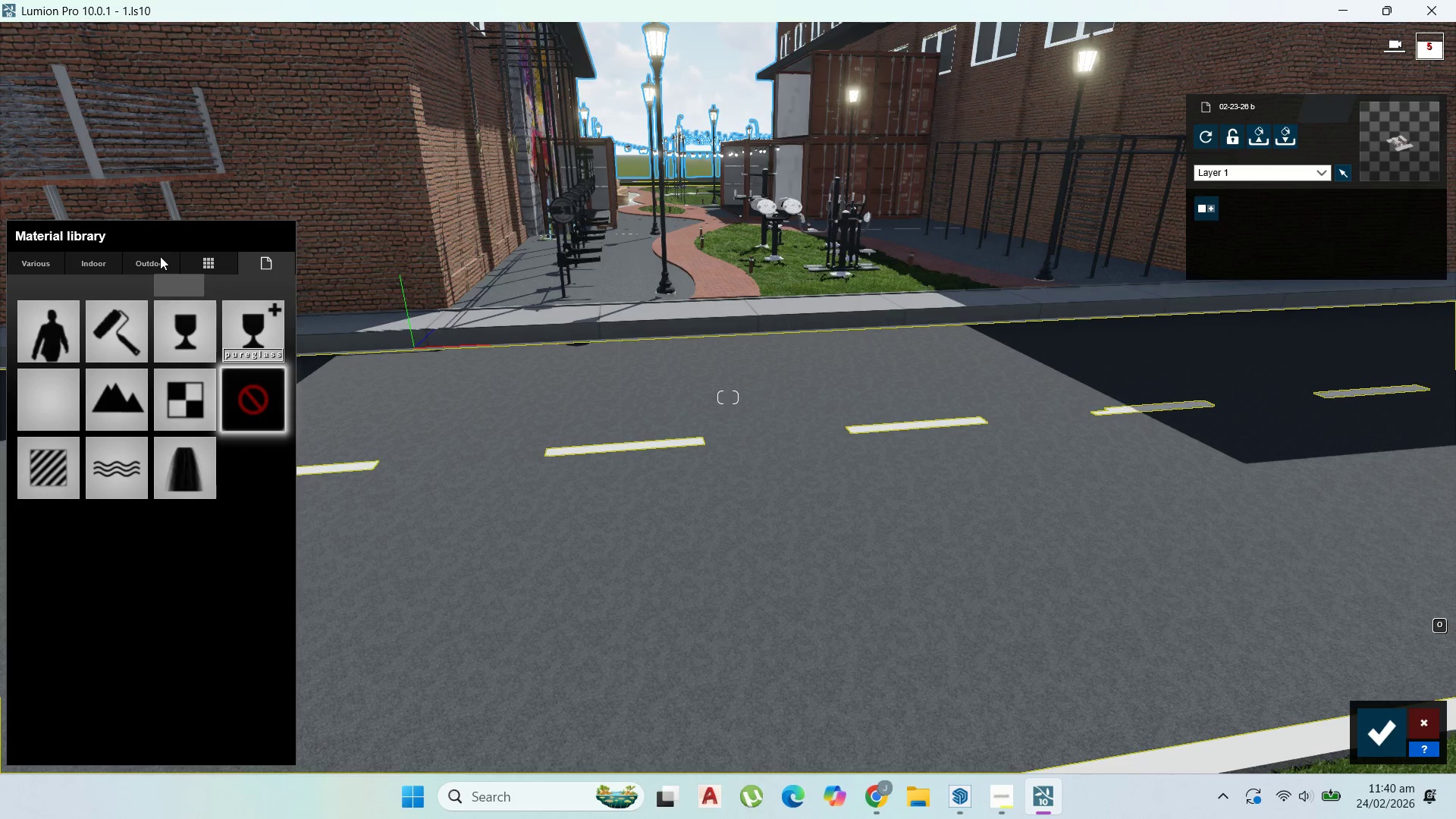 
mouse_move([168, 290])
 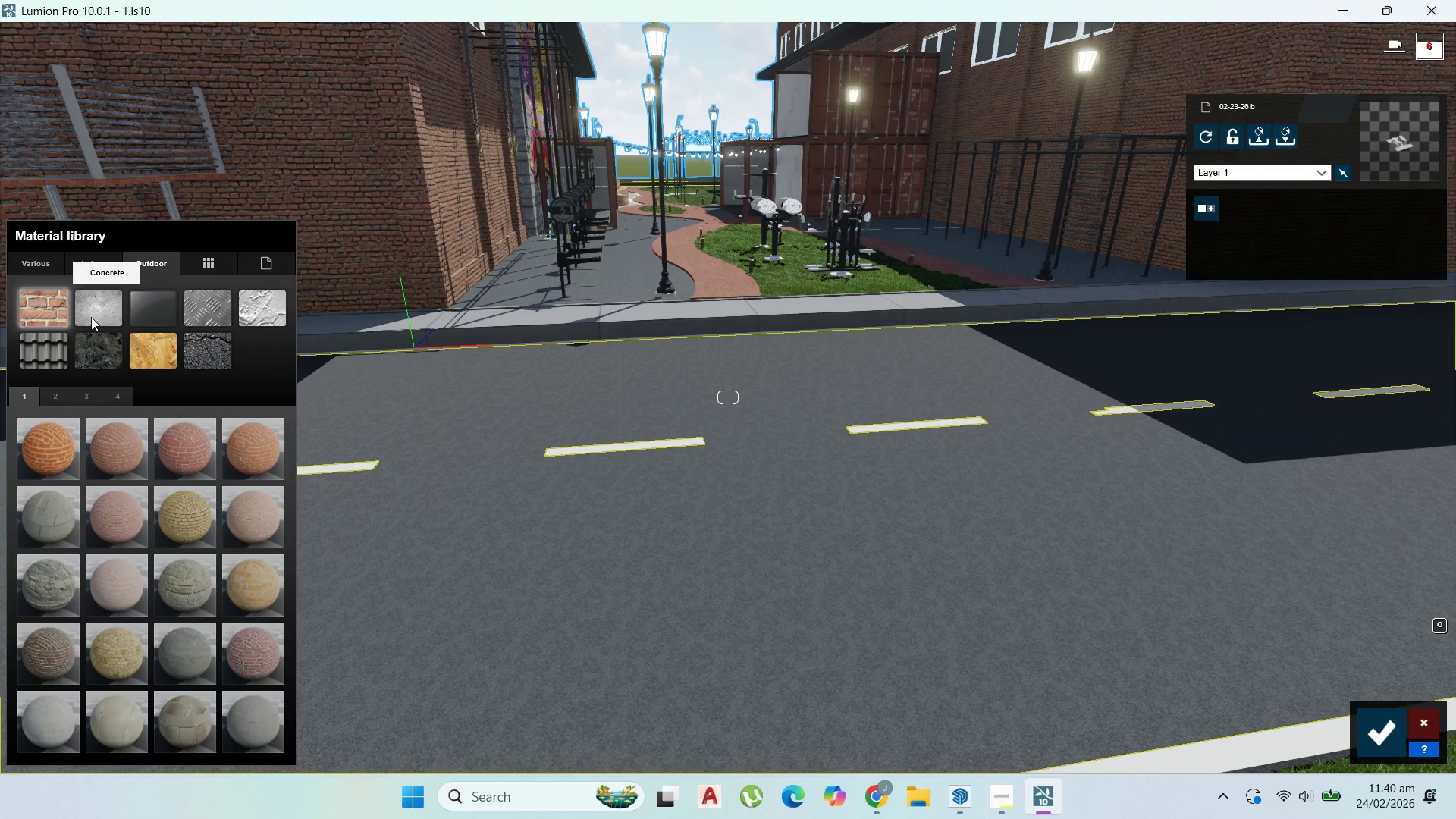 
left_click([225, 372])
 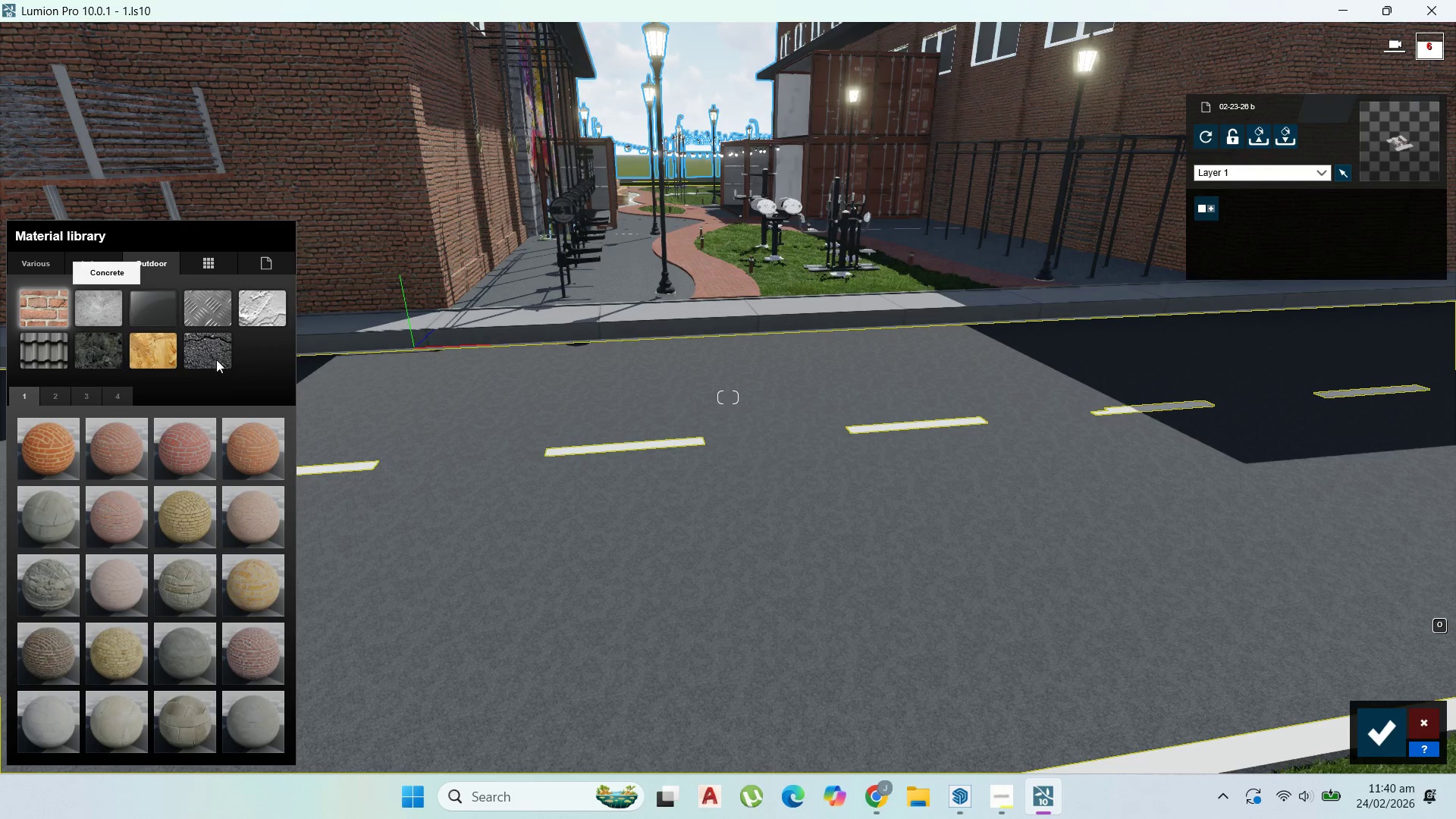 
mouse_move([198, 353])
 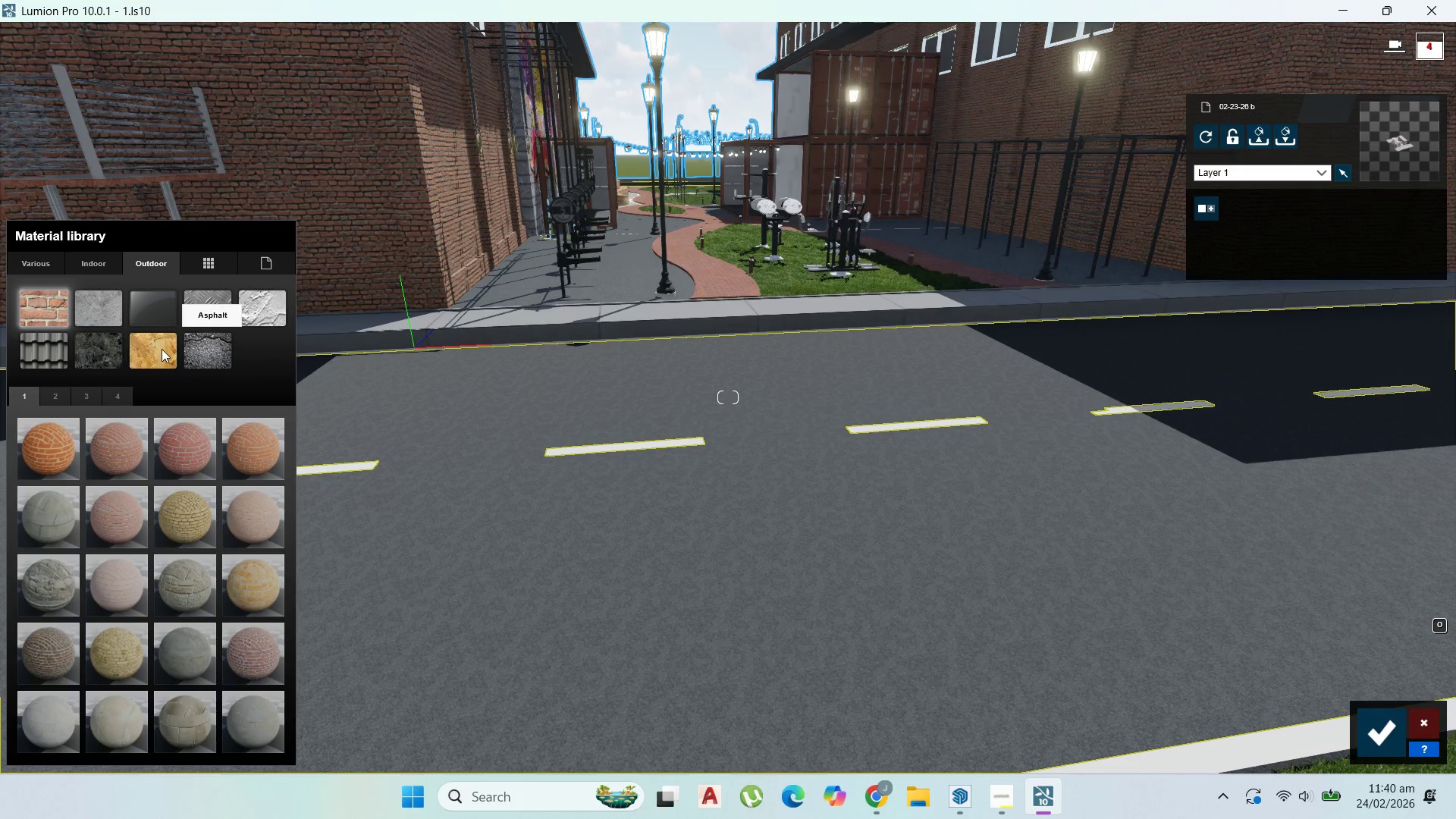 
mouse_move([114, 400])
 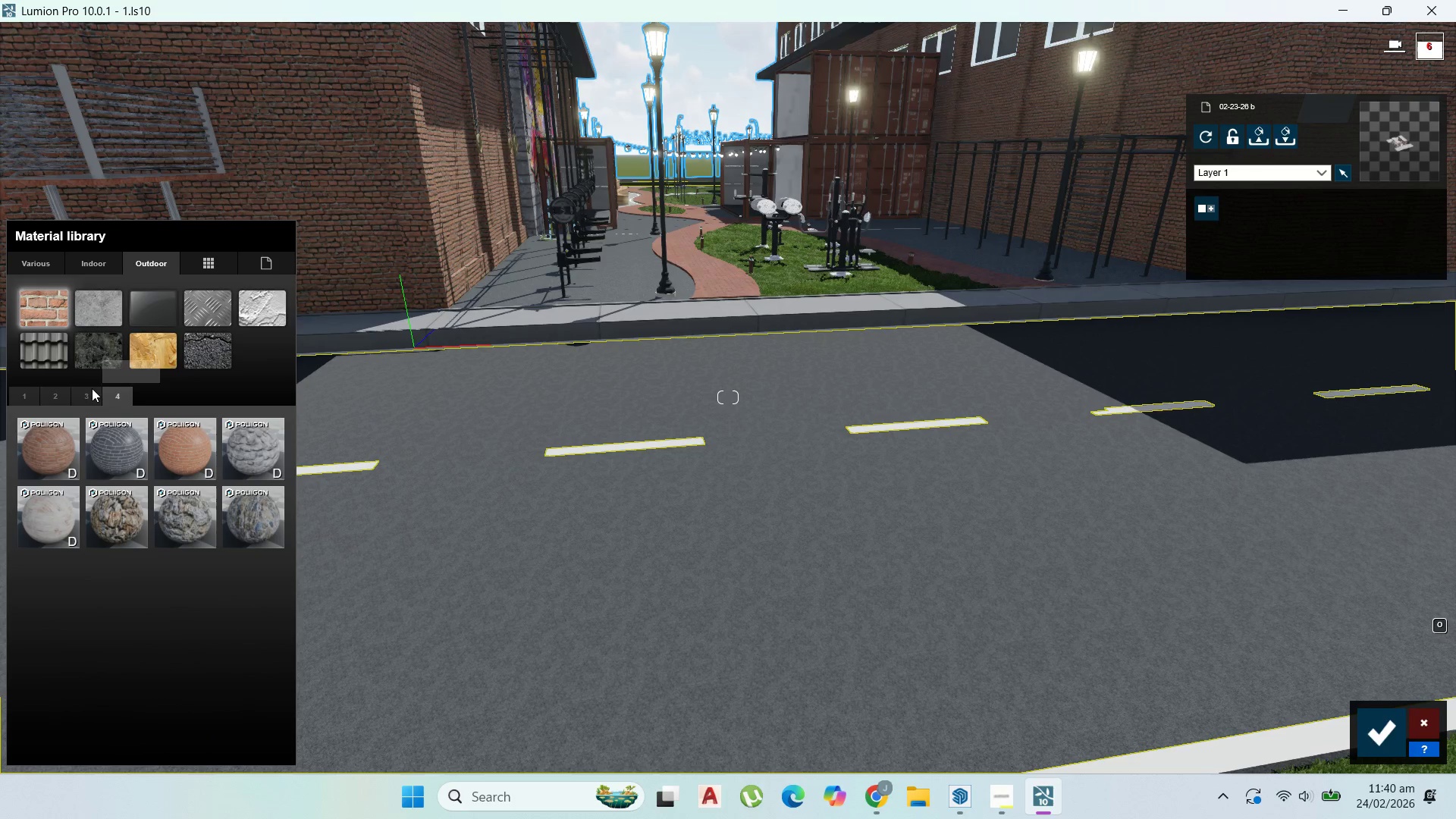 
left_click([83, 393])
 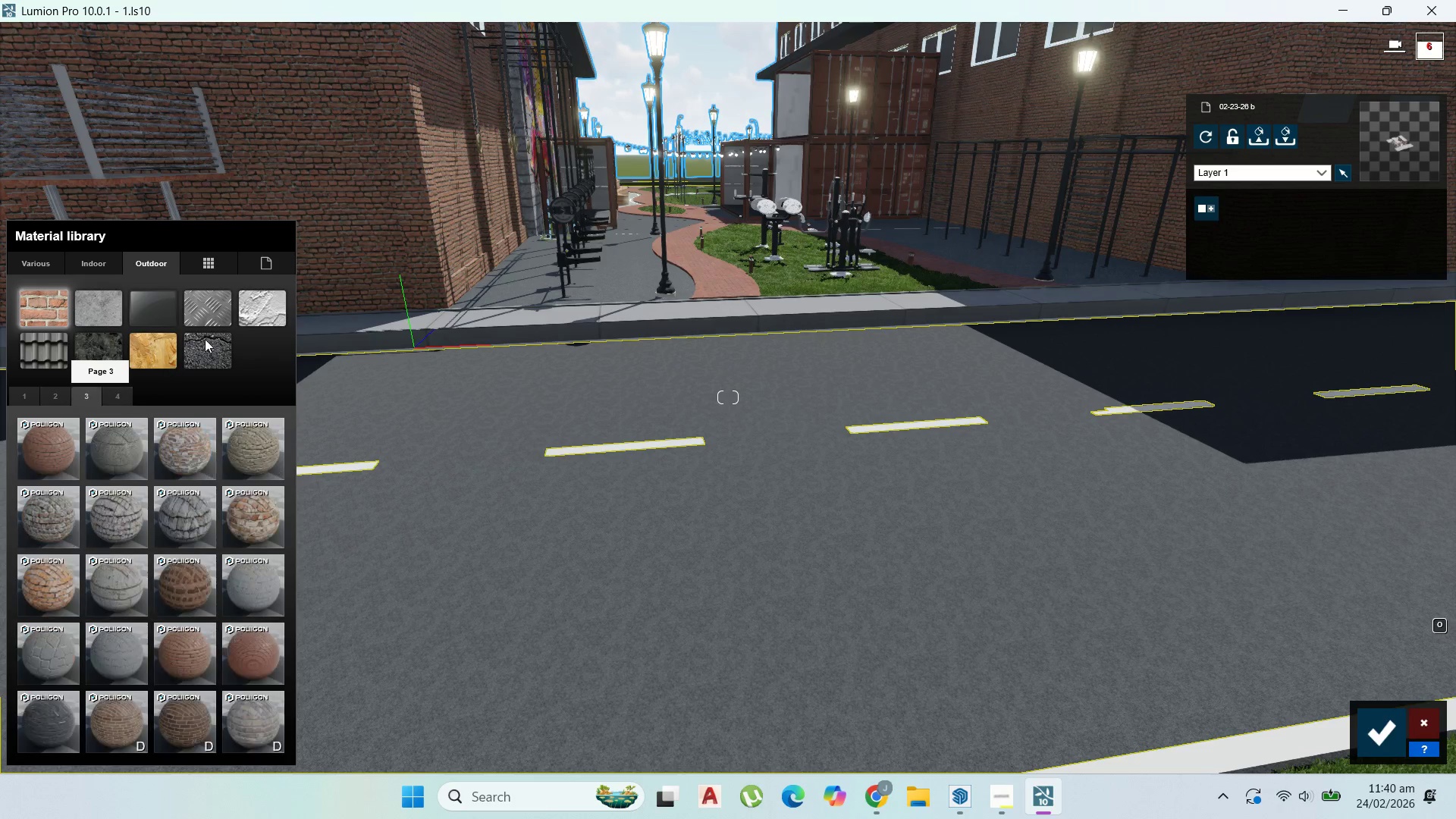 
left_click([207, 337])
 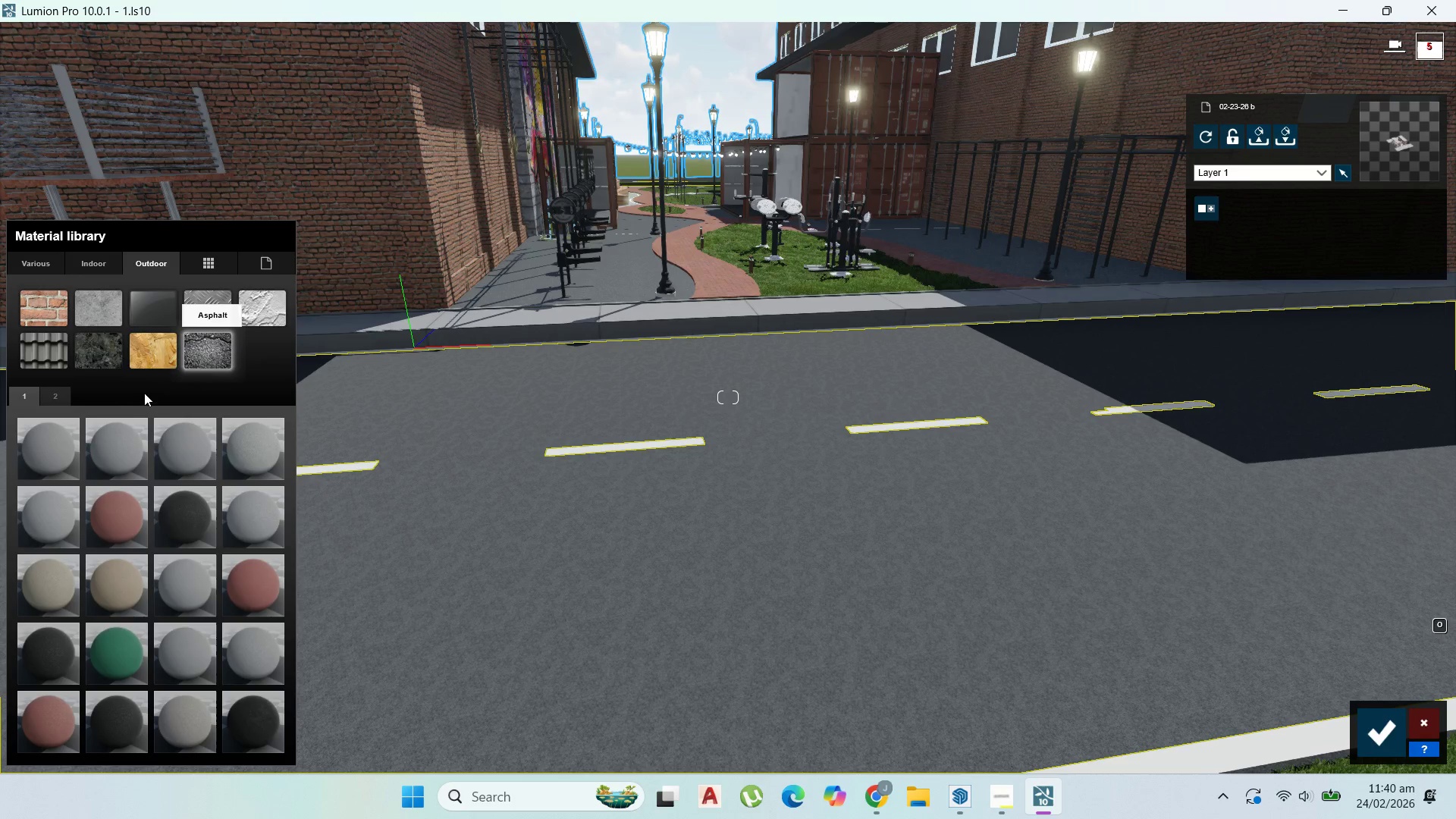 
left_click([59, 393])
 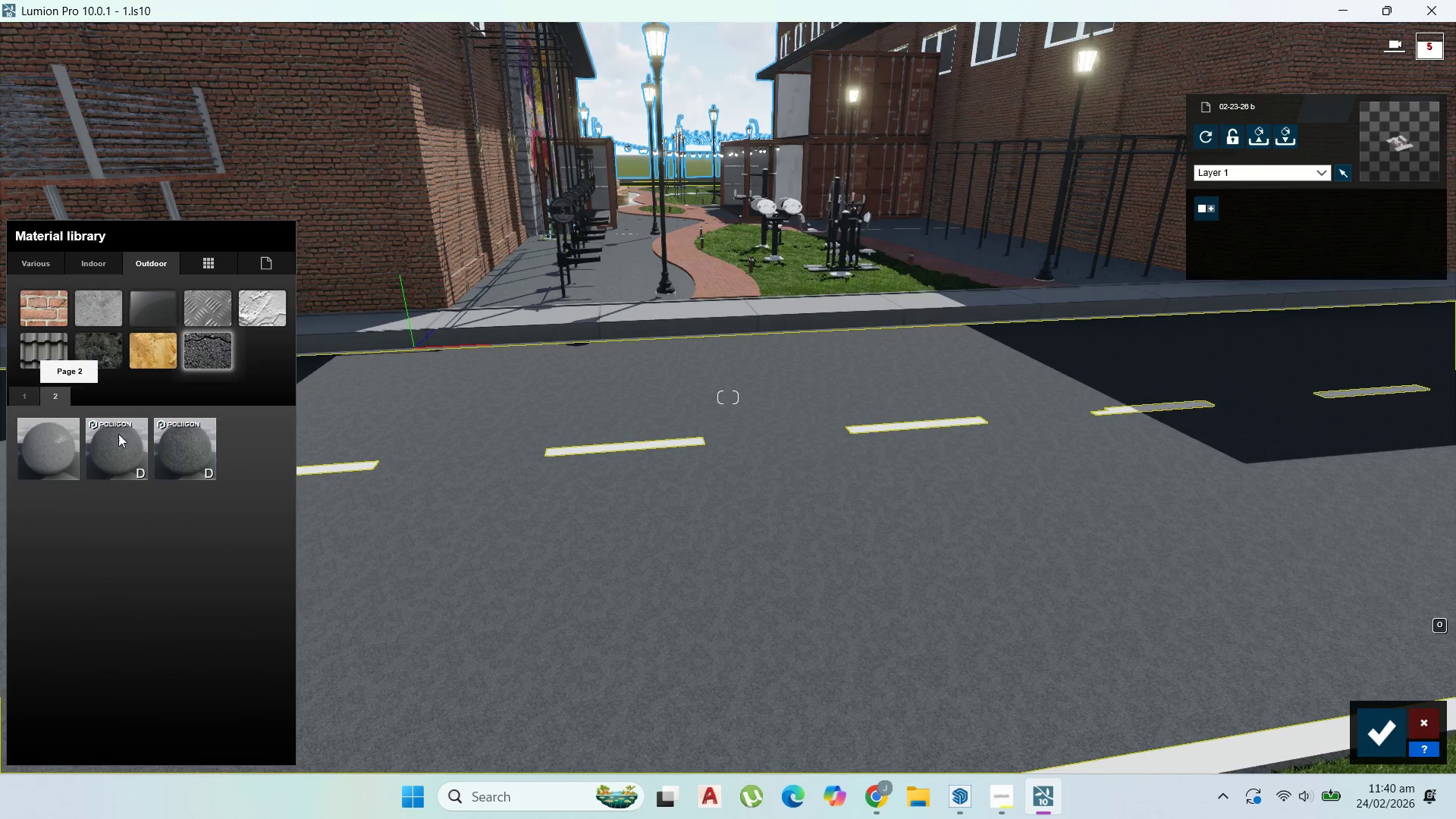 
left_click([173, 435])
 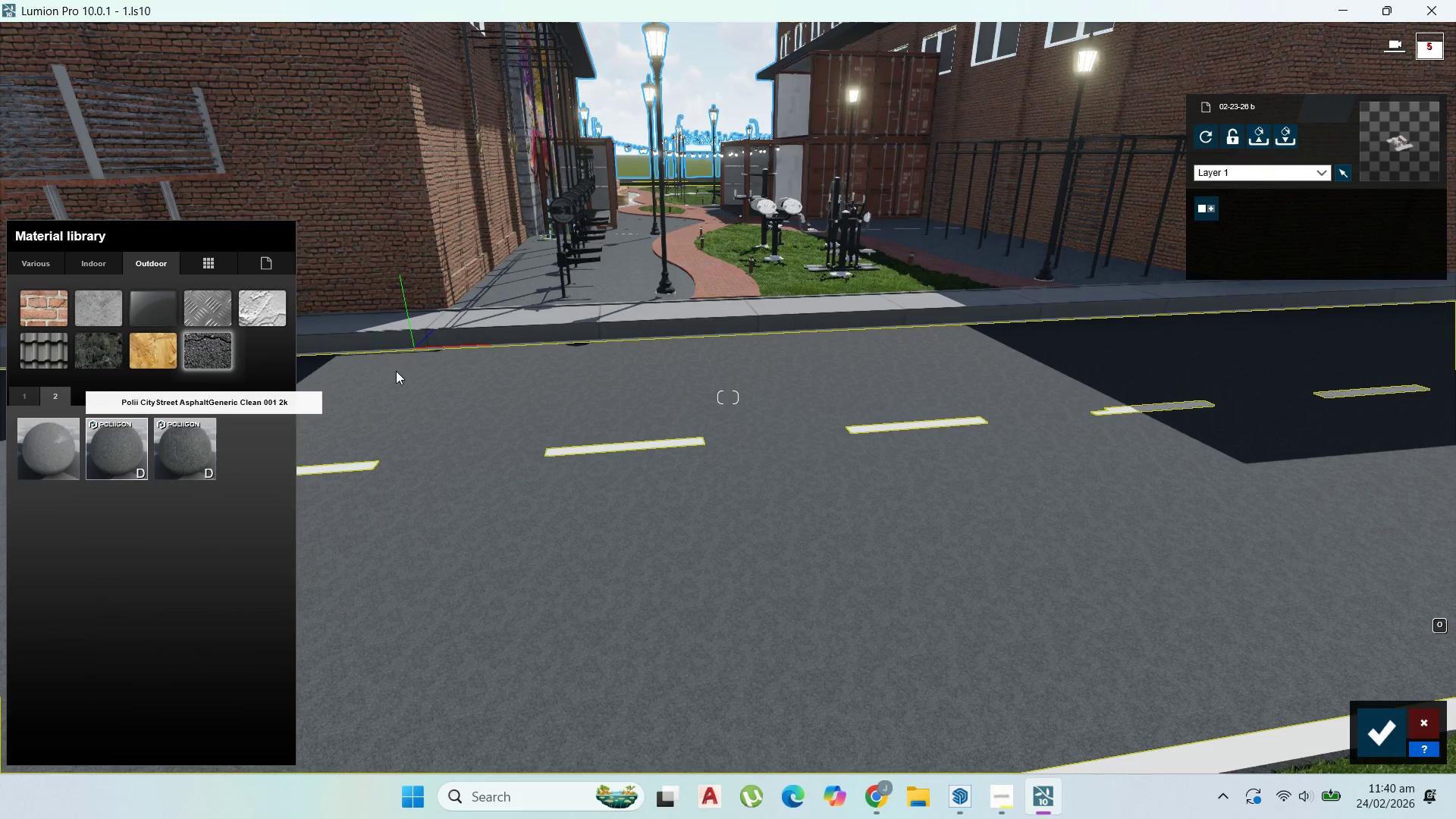 
mouse_move([470, 322])
 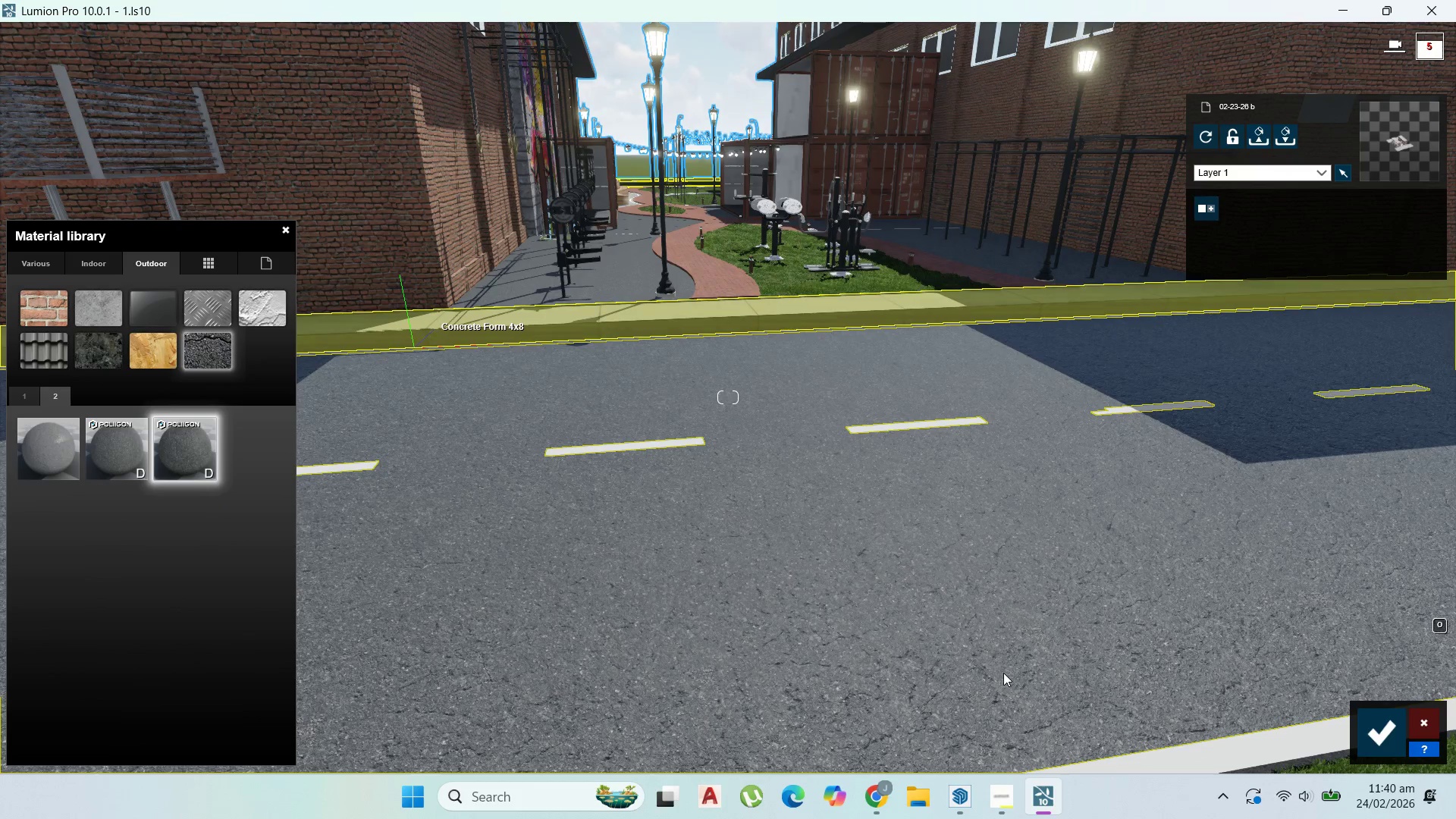 
scroll: coordinate [794, 487], scroll_direction: up, amount: 2.0
 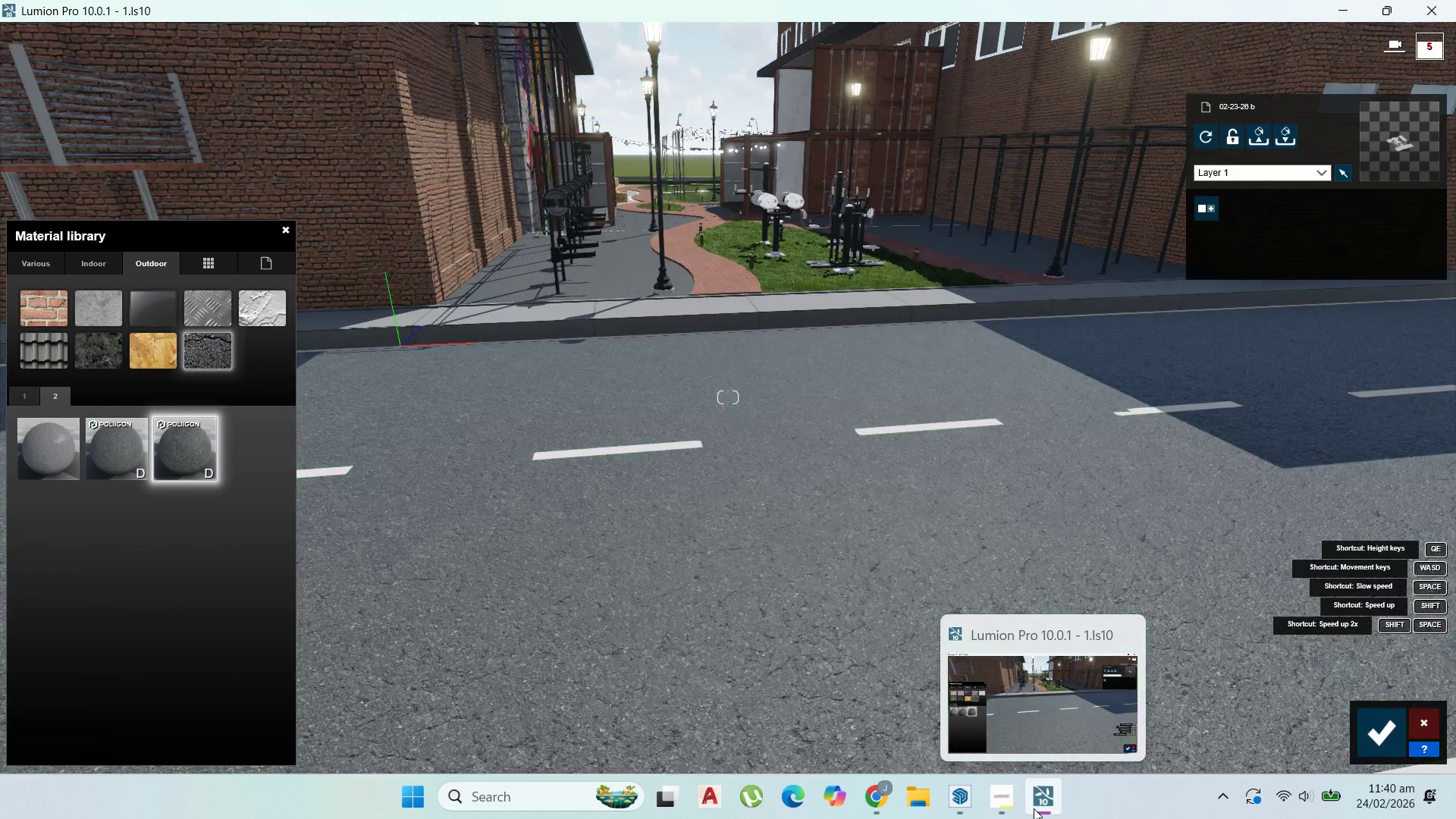 
left_click([1006, 805])